 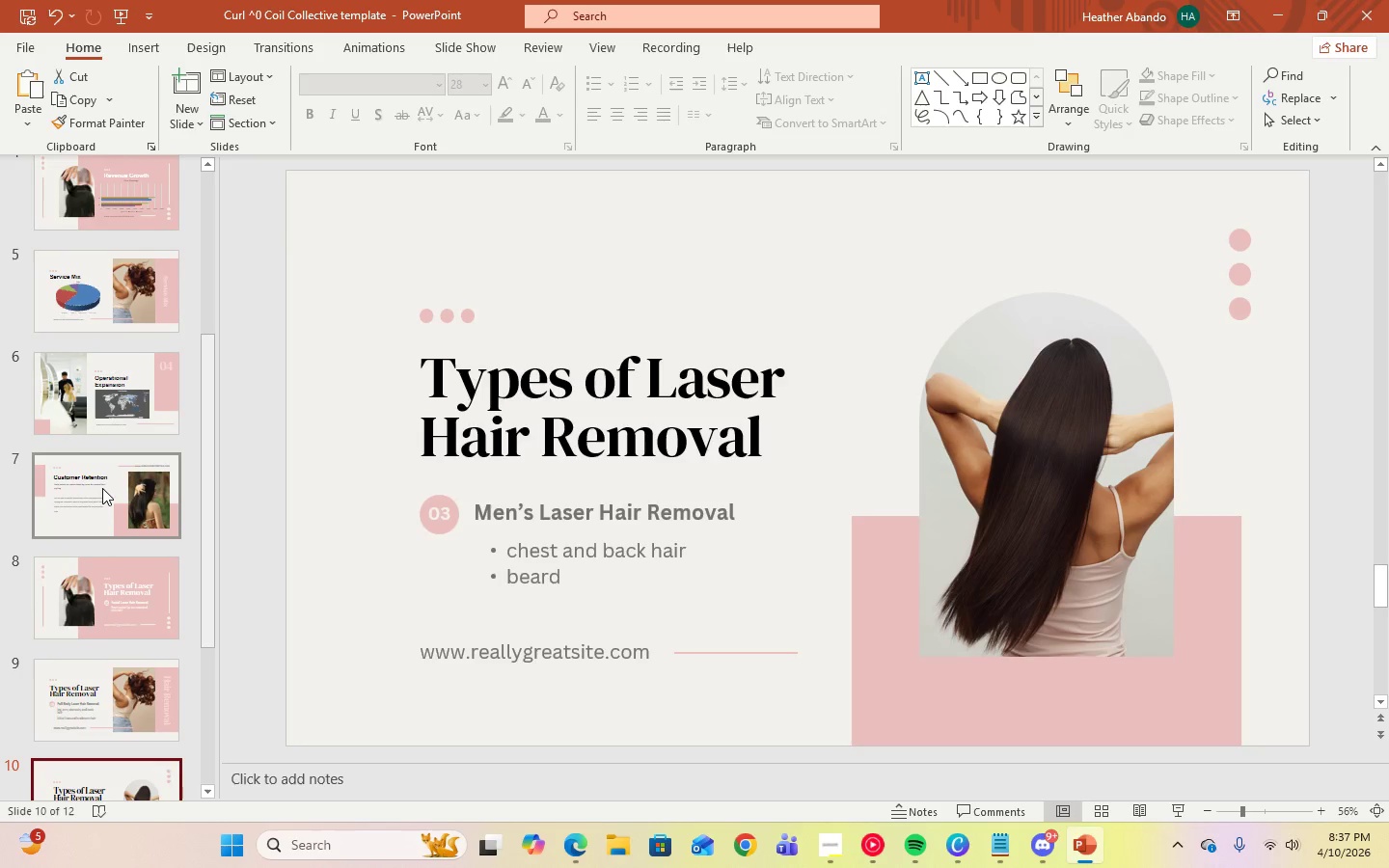 
scroll: coordinate [102, 488], scroll_direction: down, amount: 6.0
 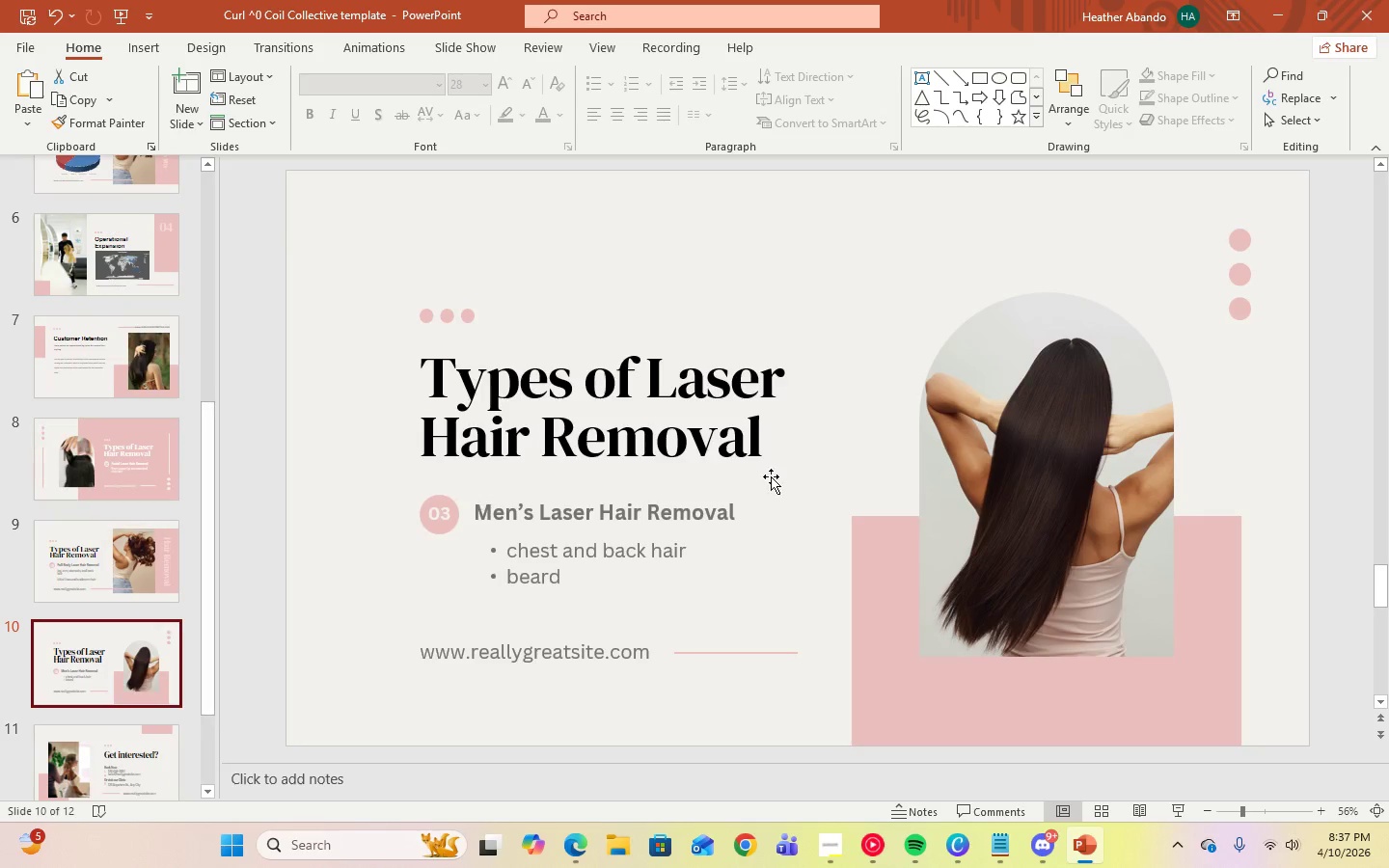 
left_click([981, 474])
 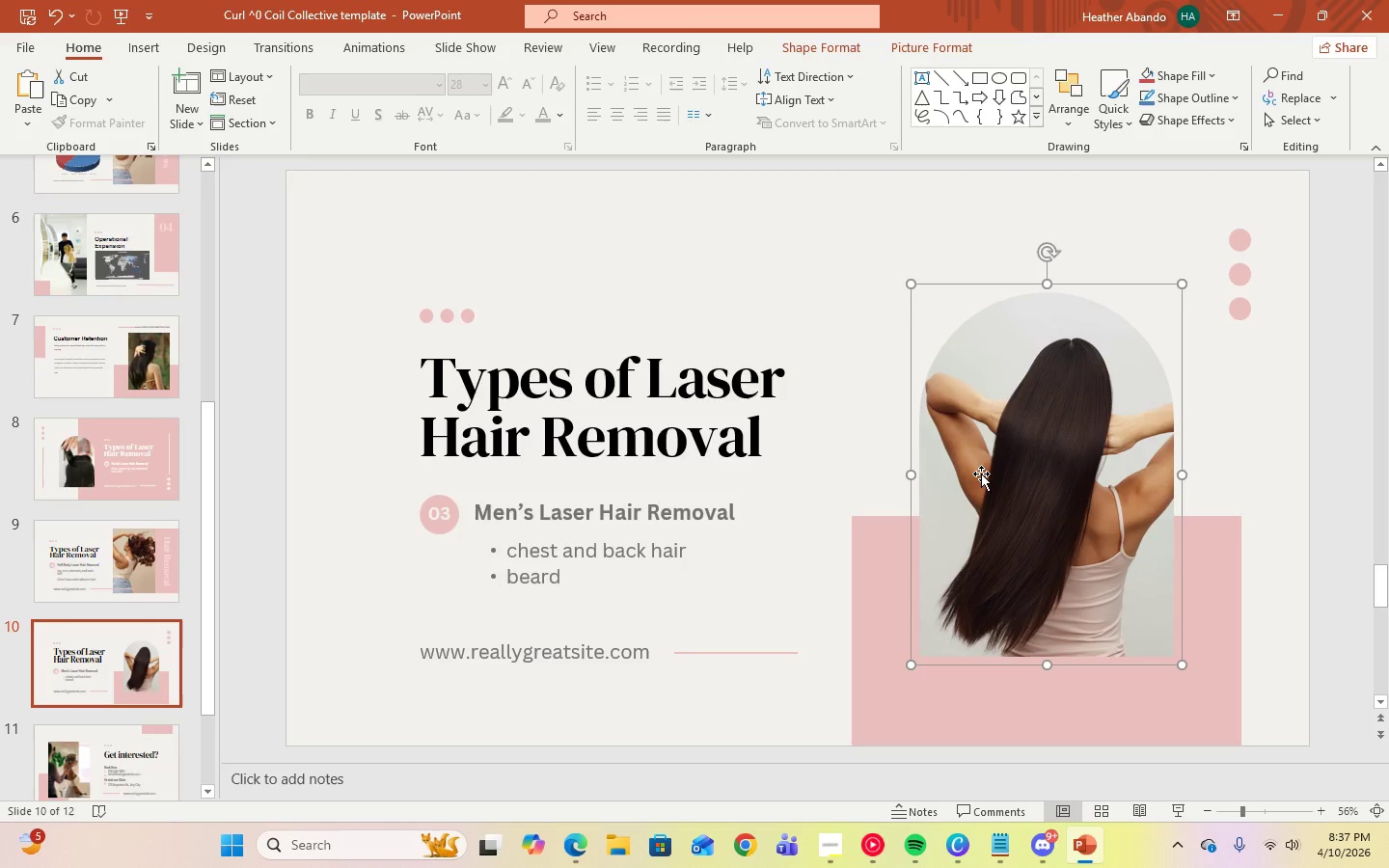 
wait(5.5)
 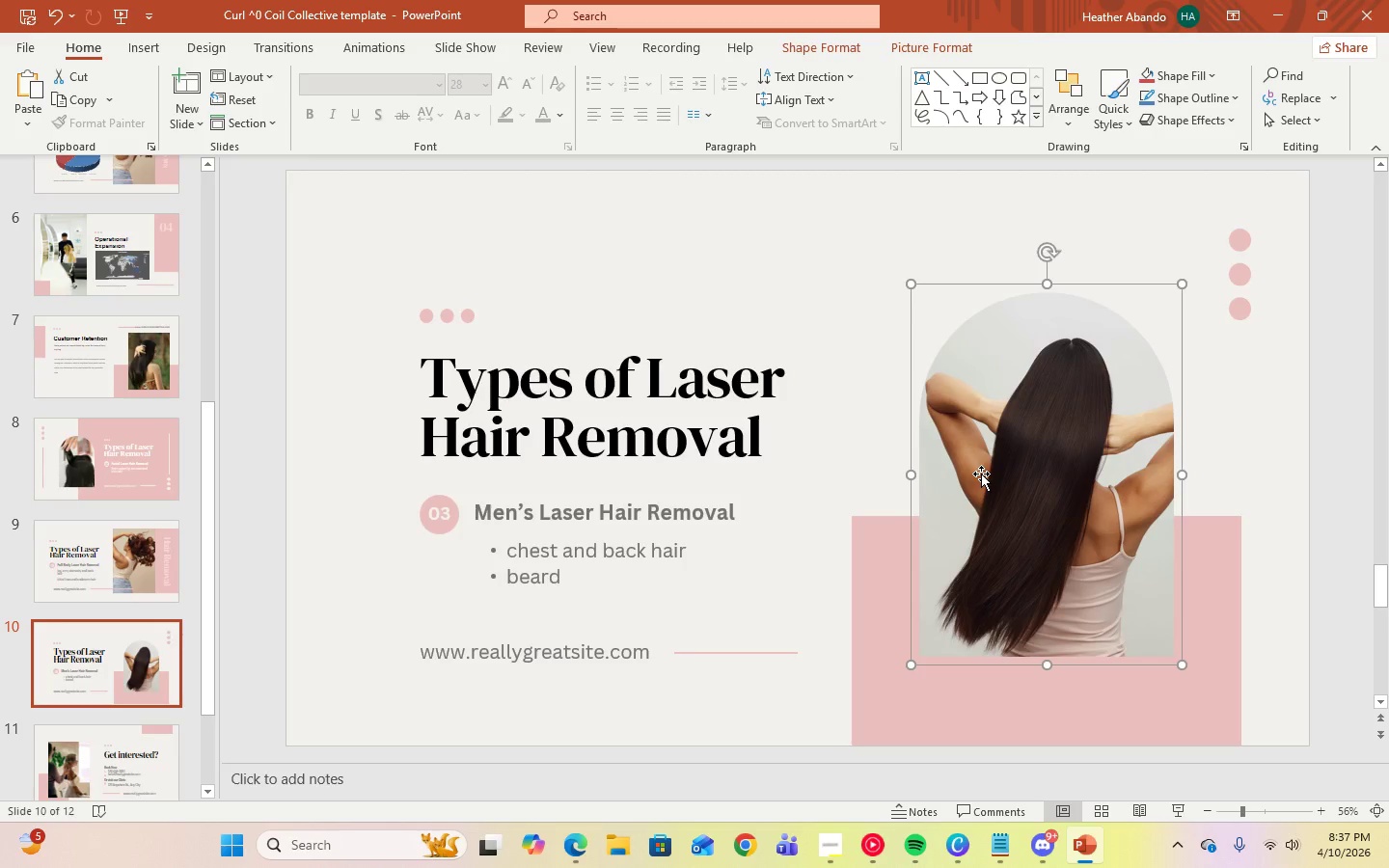 
left_click([1383, 438])
 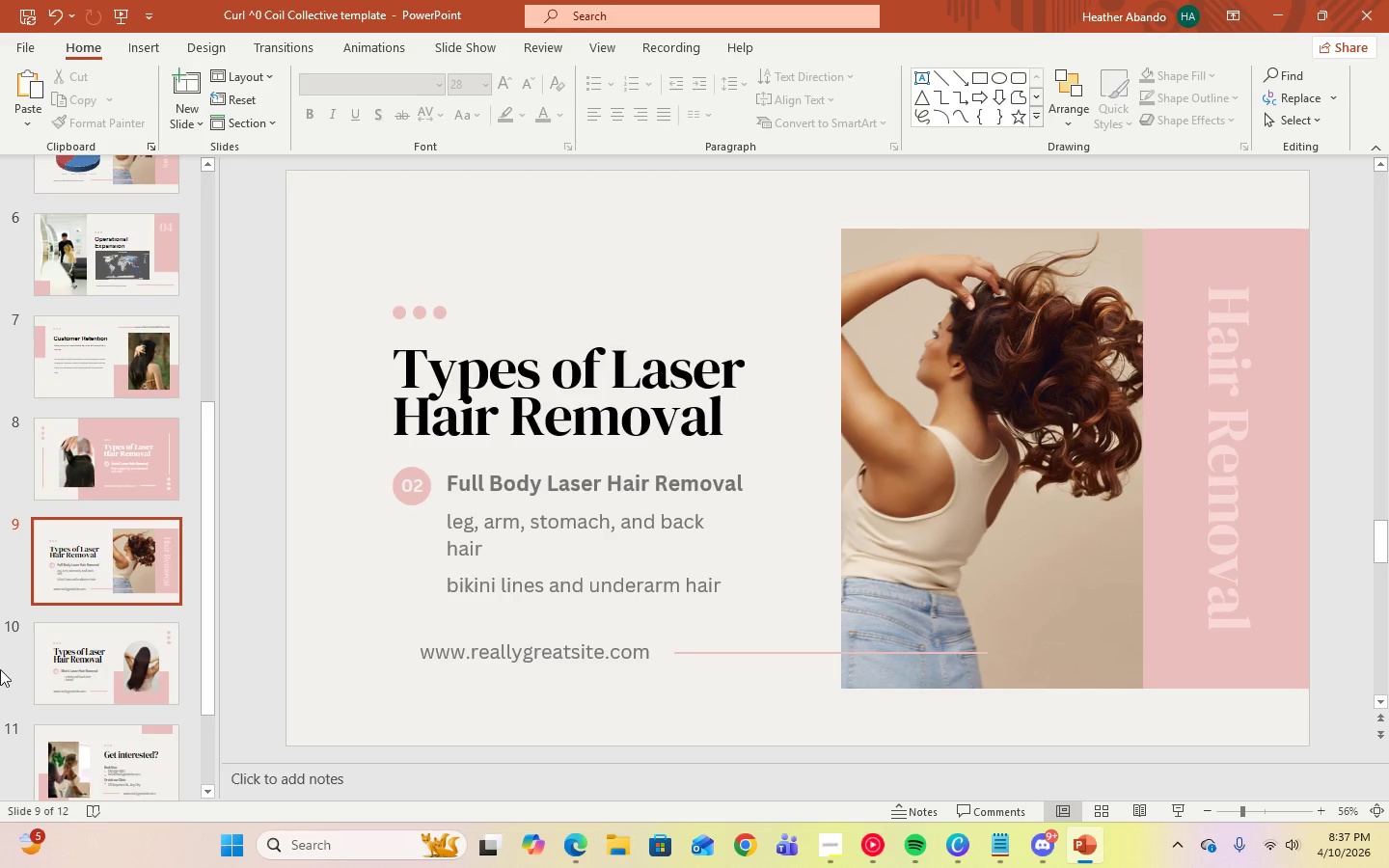 
scroll: coordinate [27, 650], scroll_direction: down, amount: 7.0
 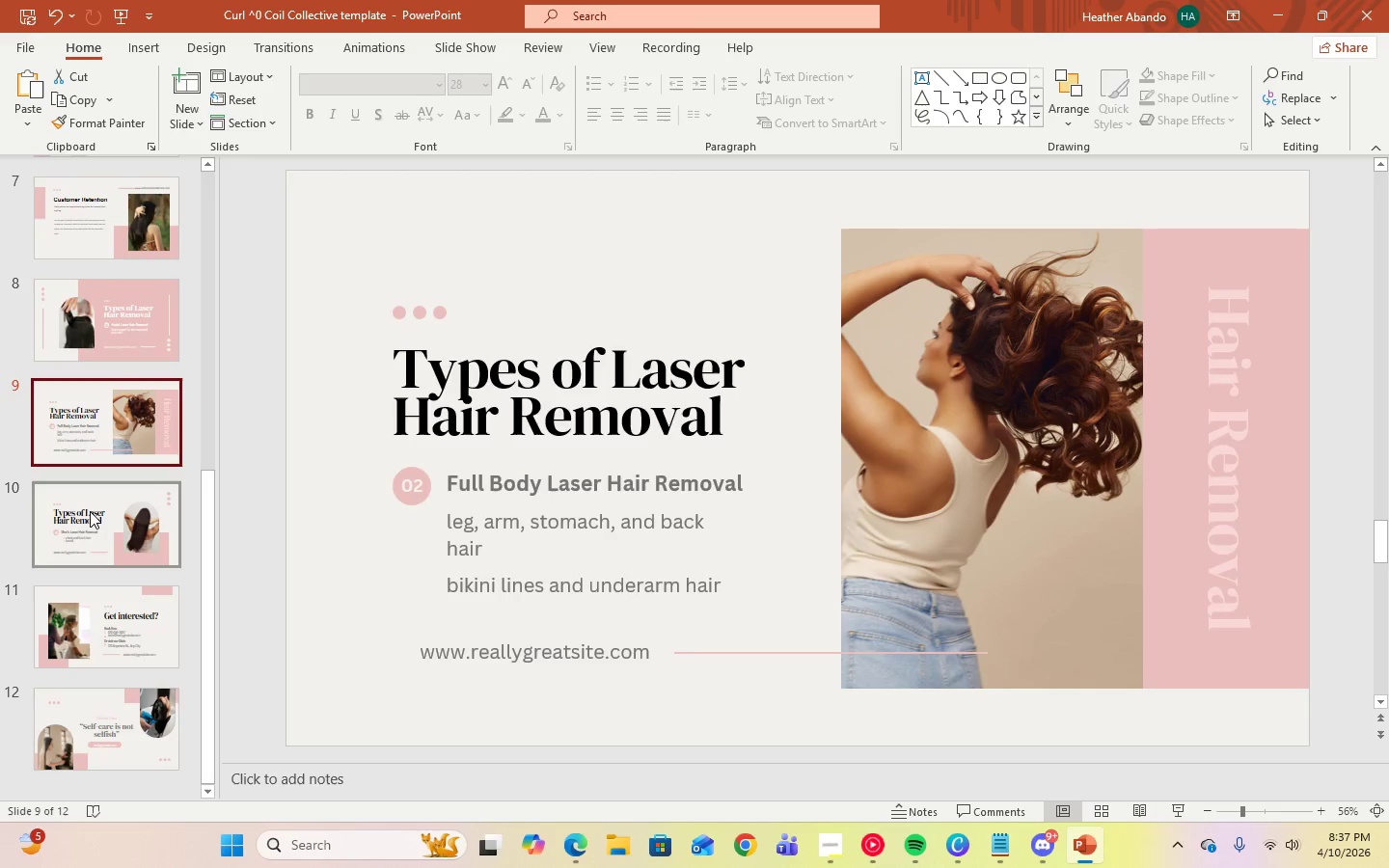 
left_click([90, 511])
 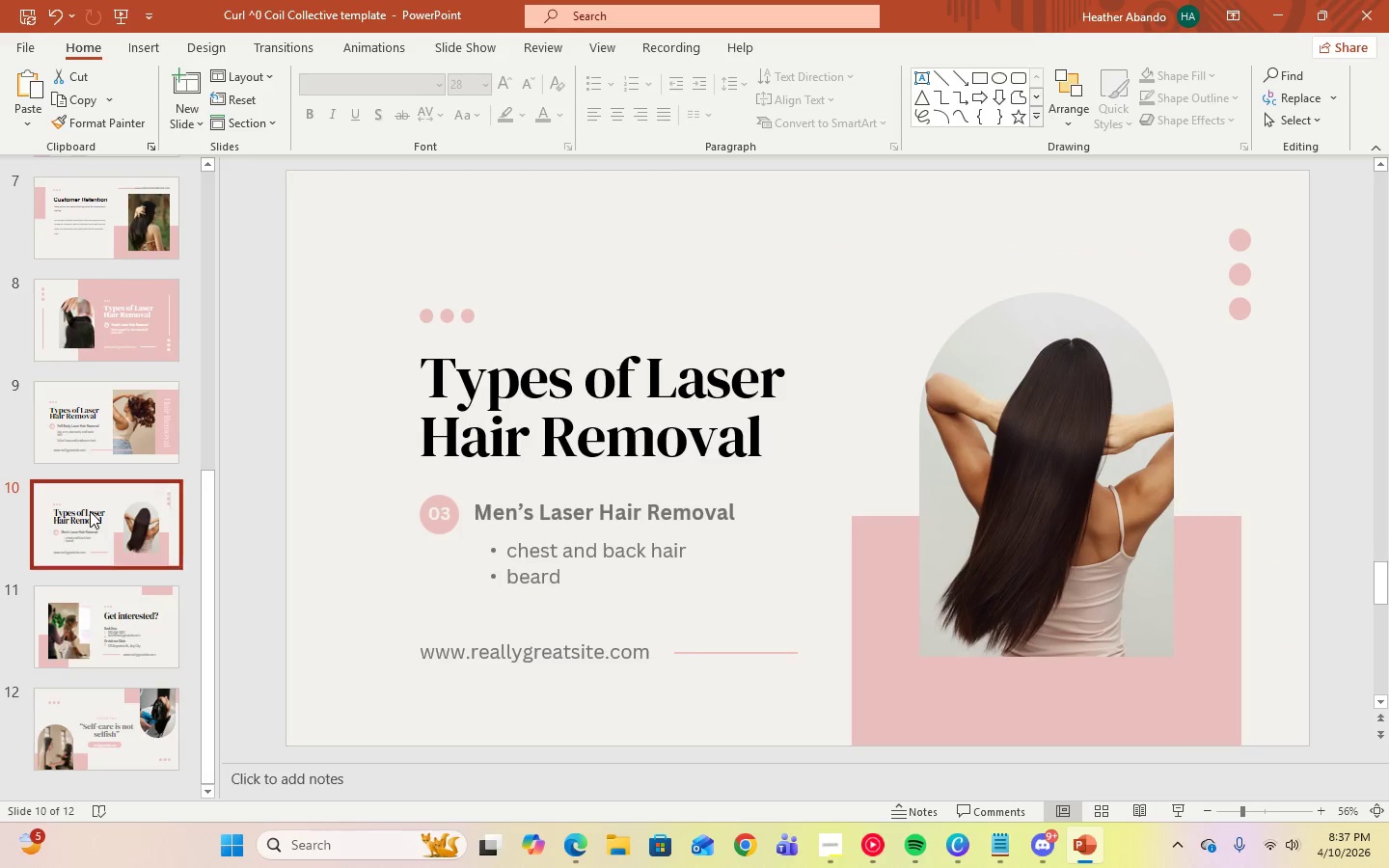 
right_click([90, 511])
 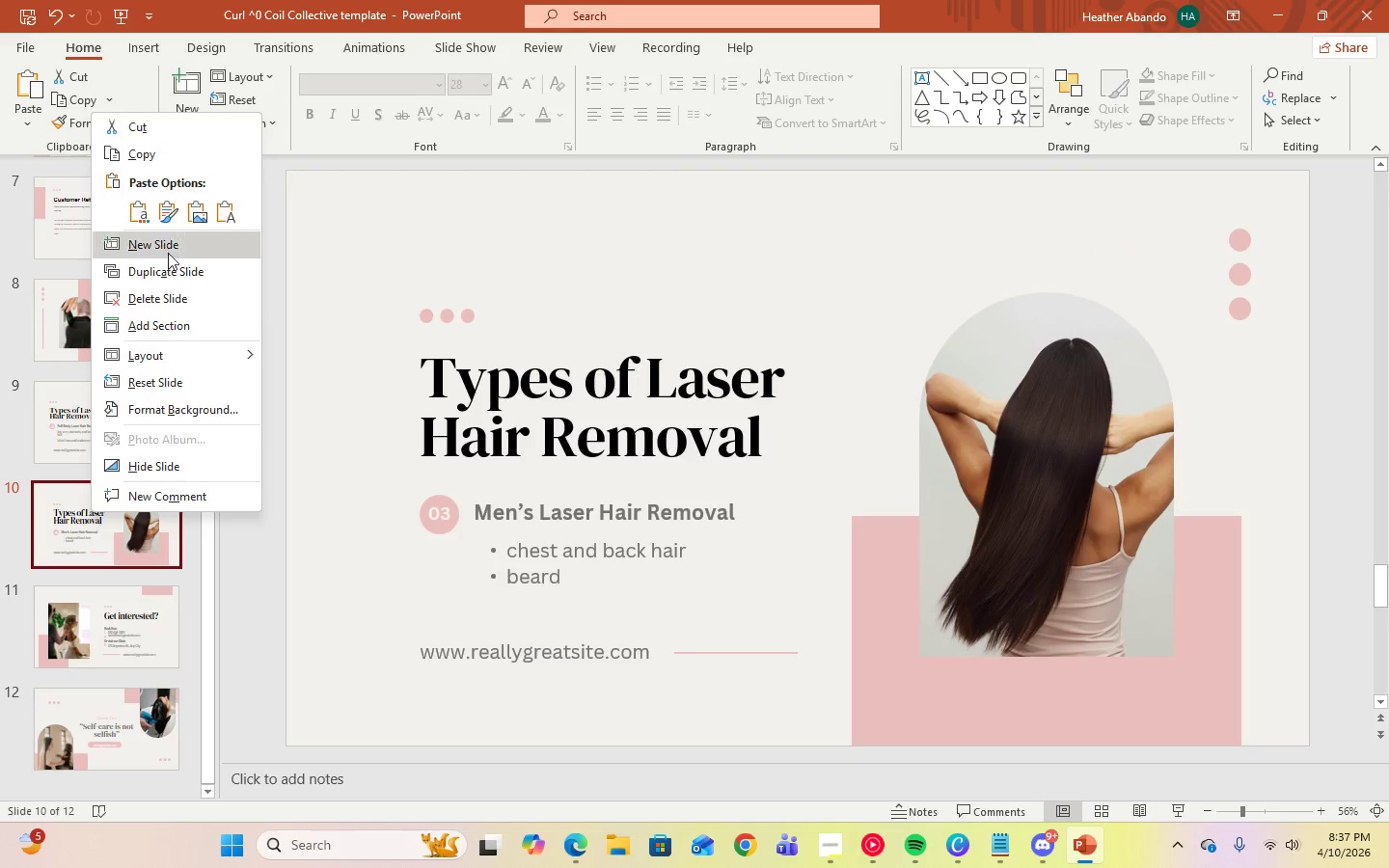 
left_click([164, 273])
 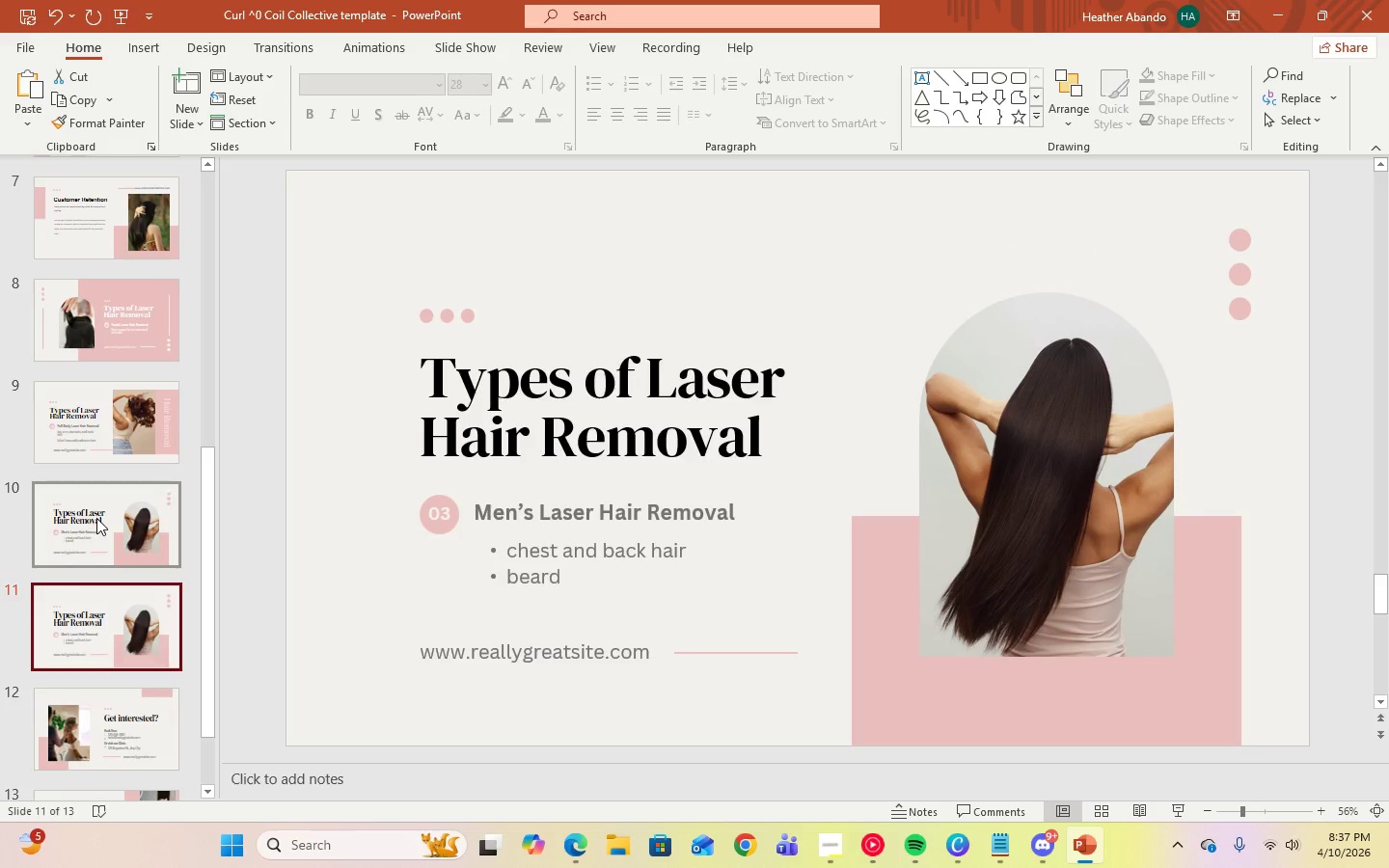 
scroll: coordinate [120, 549], scroll_direction: up, amount: 2.0
 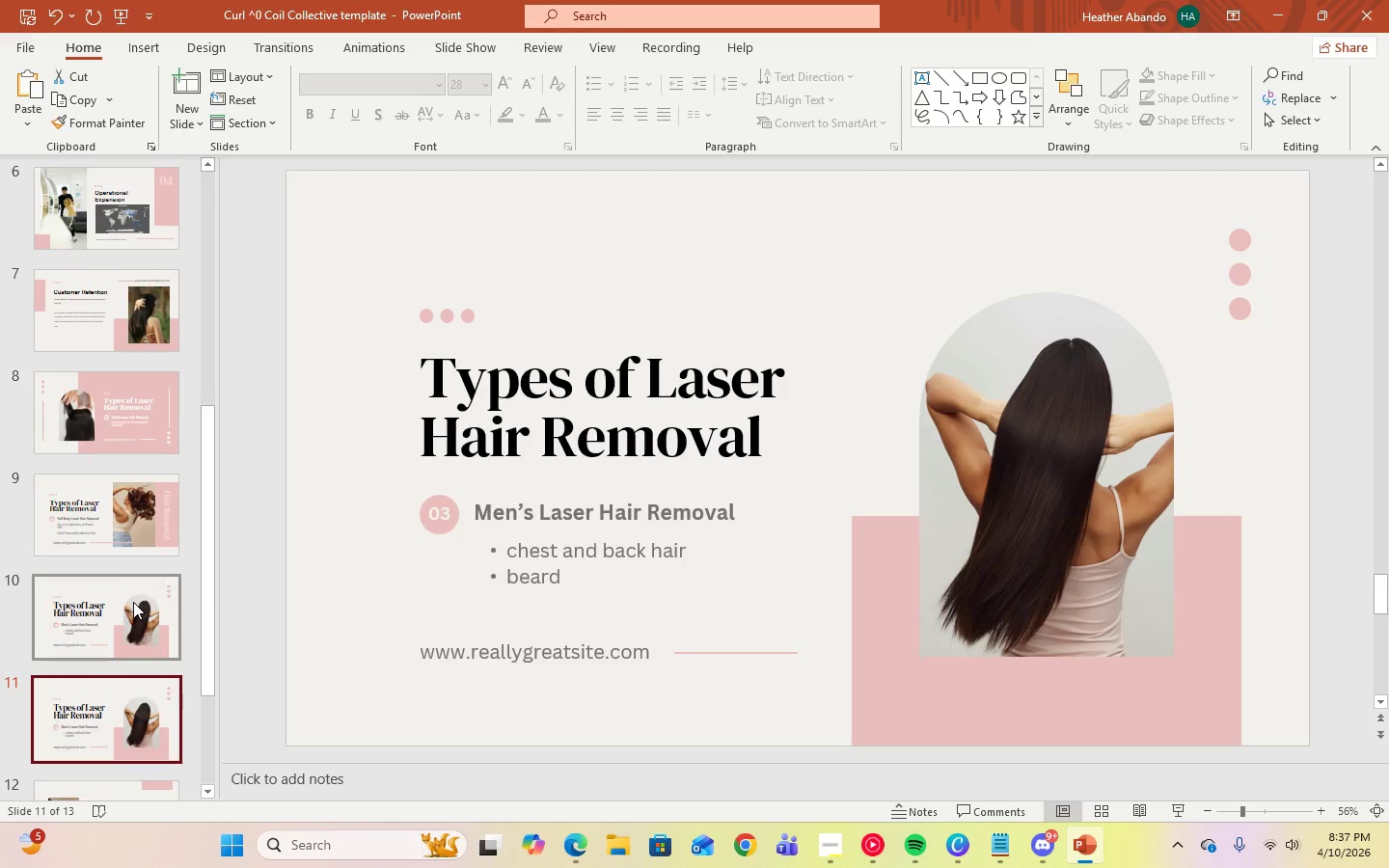 
left_click_drag(start_coordinate=[133, 602], to_coordinate=[125, 360])
 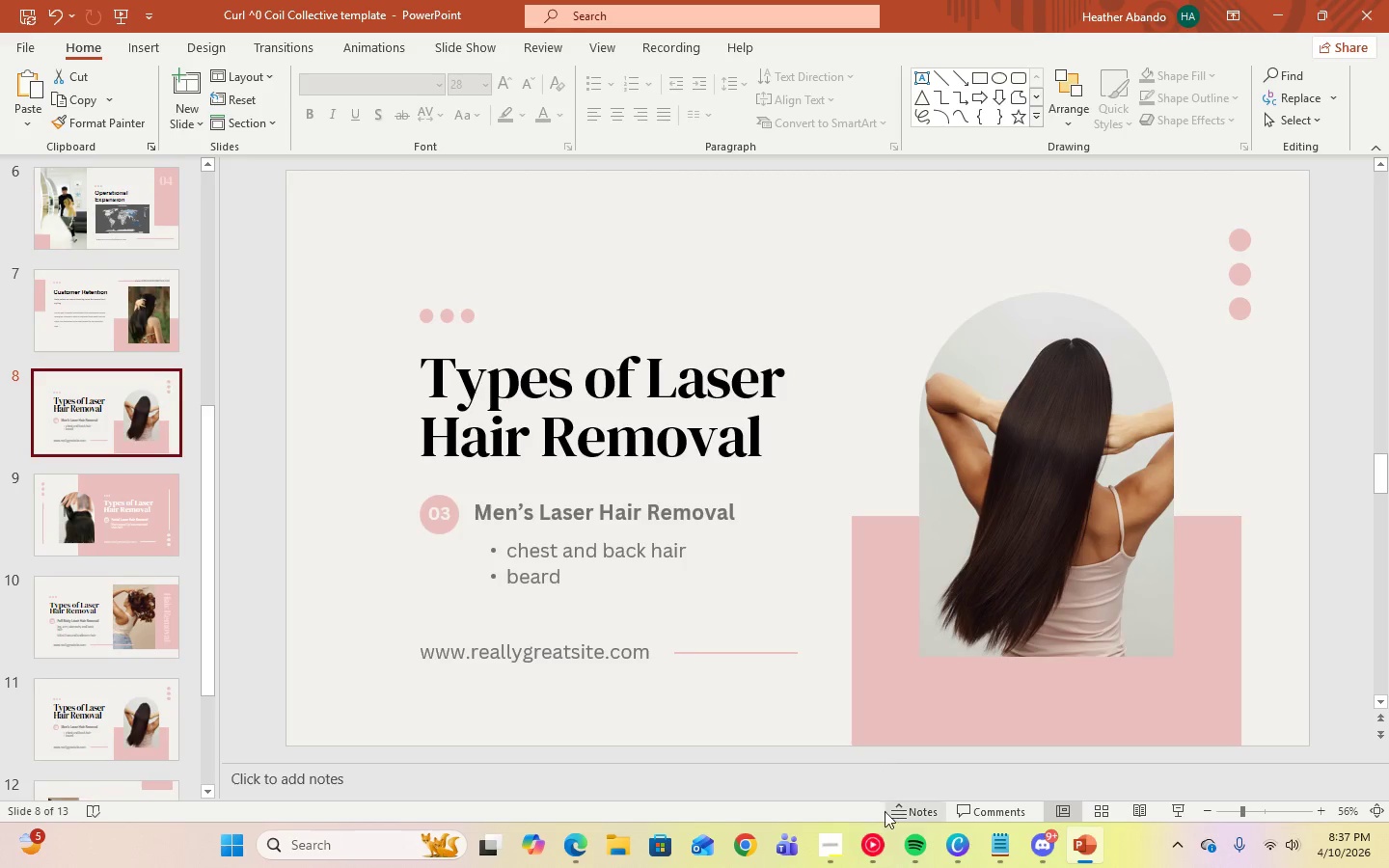 
left_click([824, 842])